 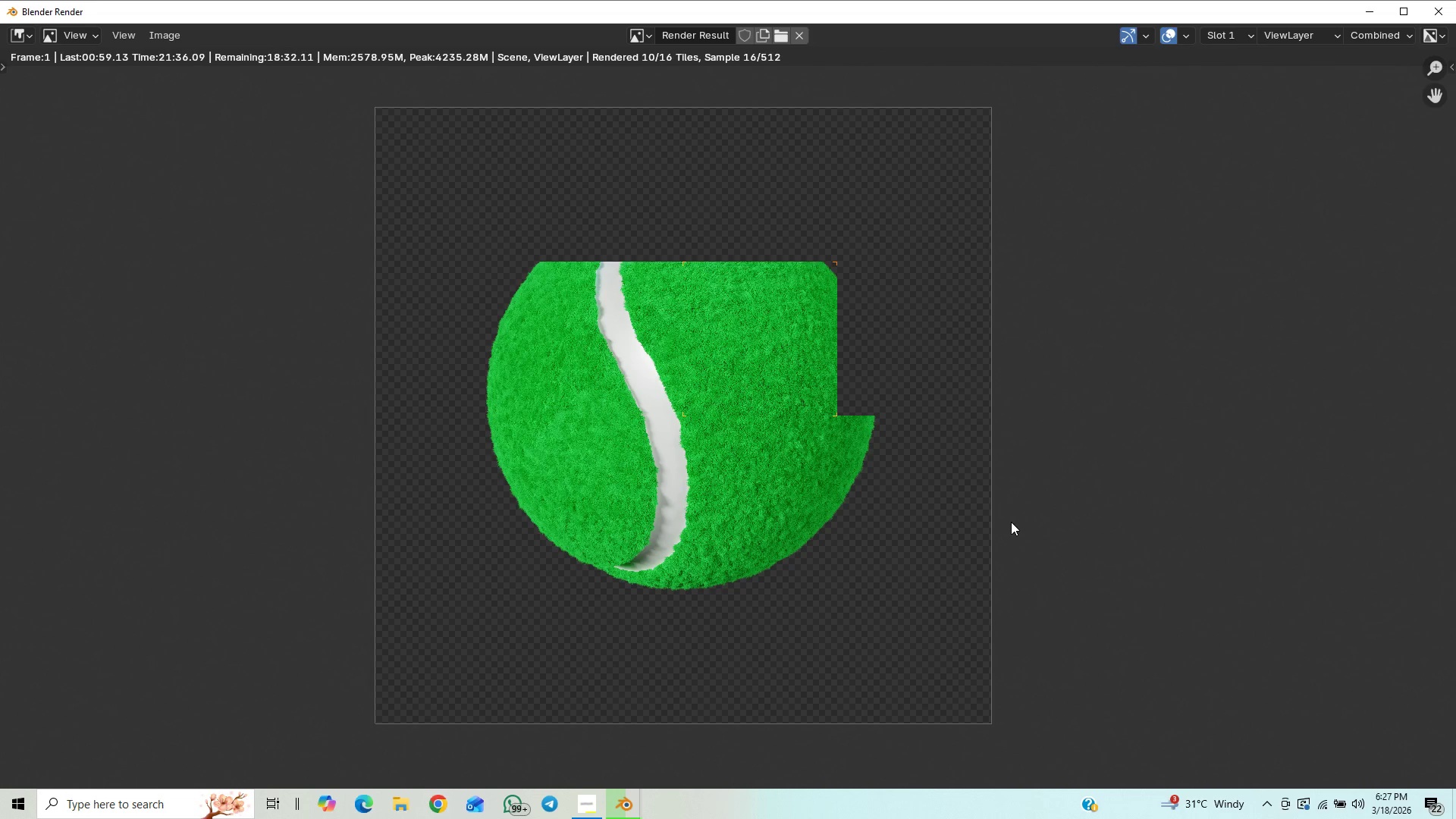 
mouse_move([570, 739])
 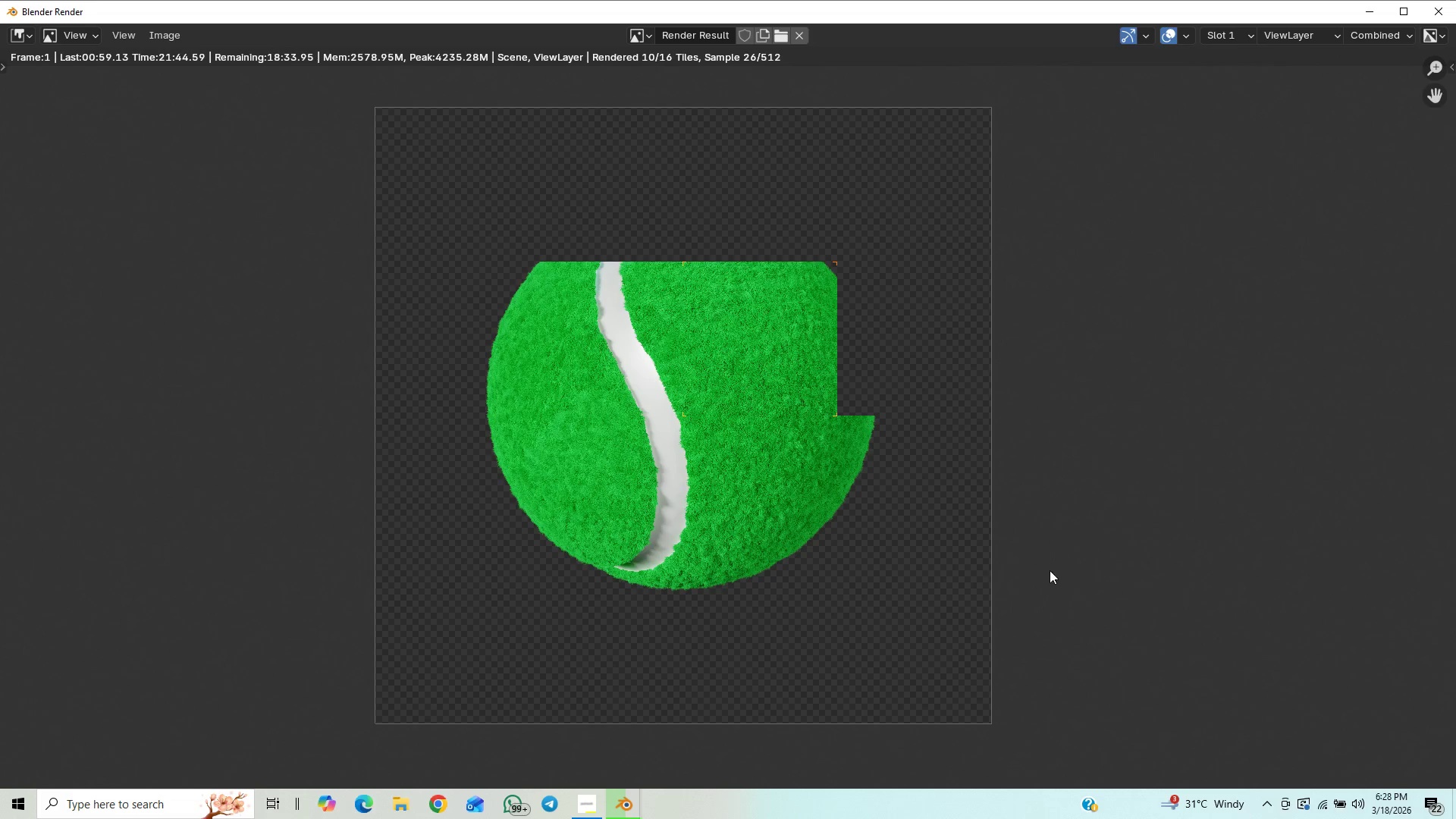 
scroll: coordinate [839, 474], scroll_direction: up, amount: 1.0
 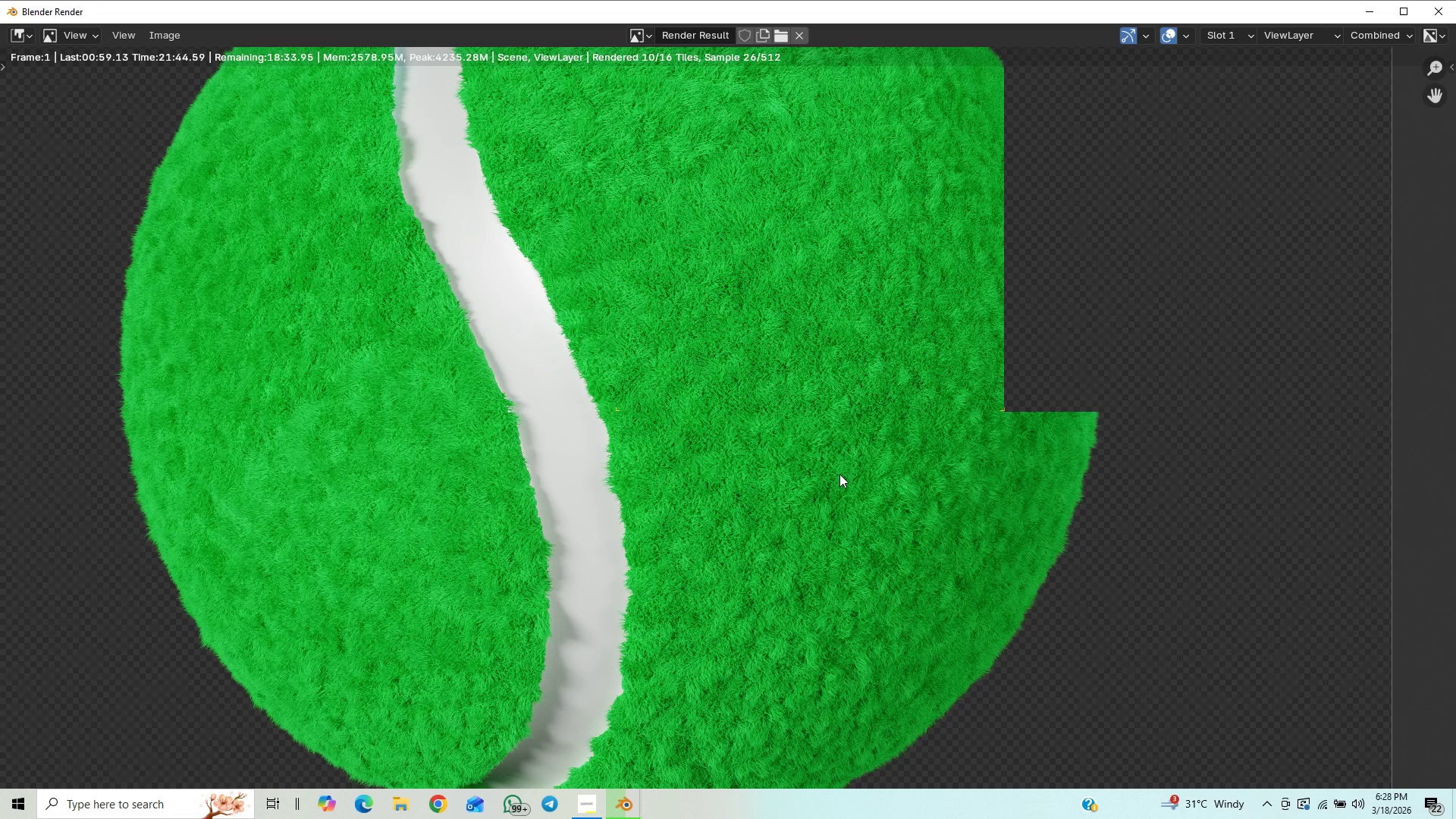 
scroll: coordinate [839, 474], scroll_direction: down, amount: 1.0
 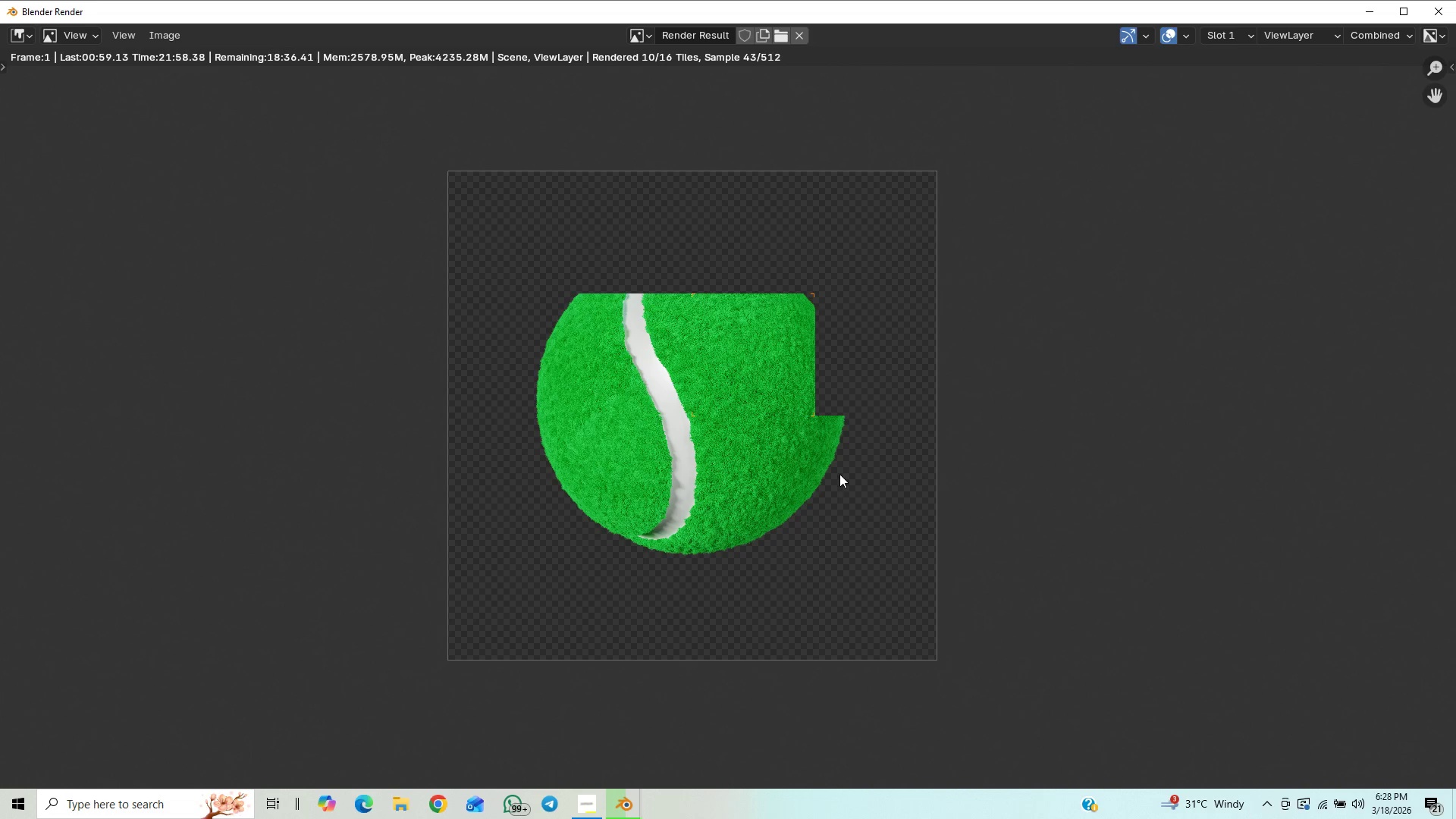 
wait(20.59)
 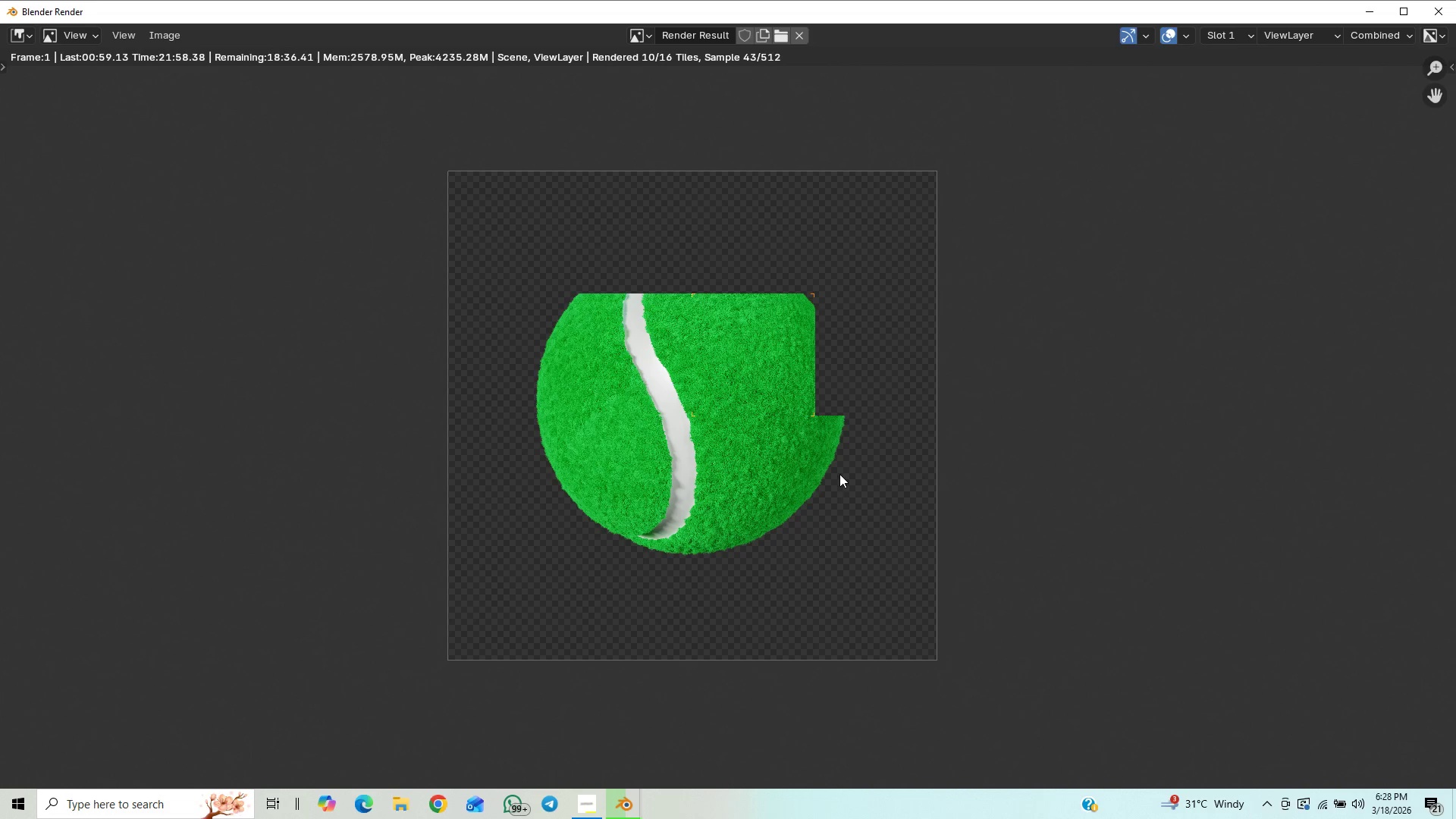 
scroll: coordinate [839, 474], scroll_direction: up, amount: 9.0
 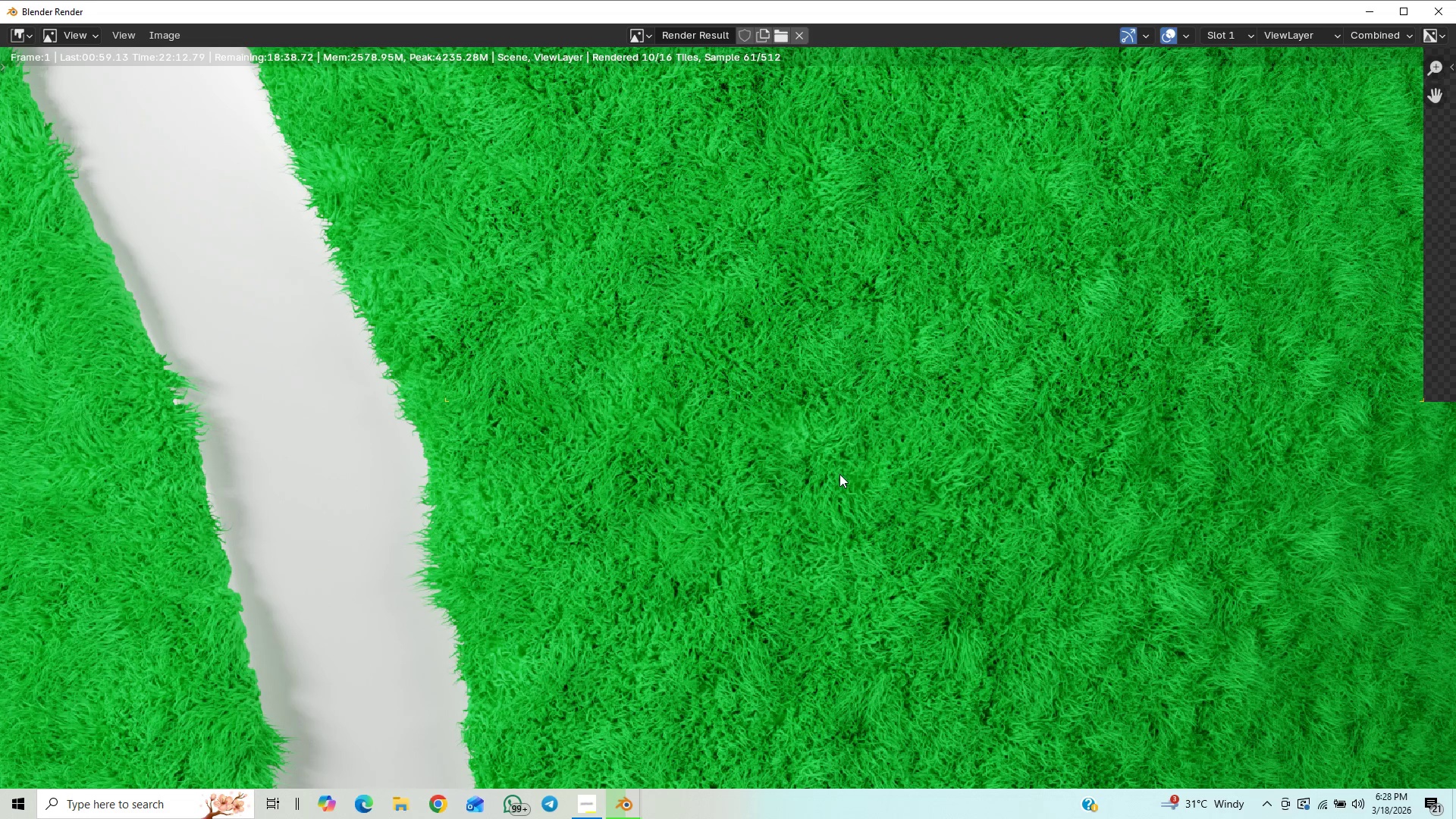 
scroll: coordinate [839, 474], scroll_direction: down, amount: 3.0
 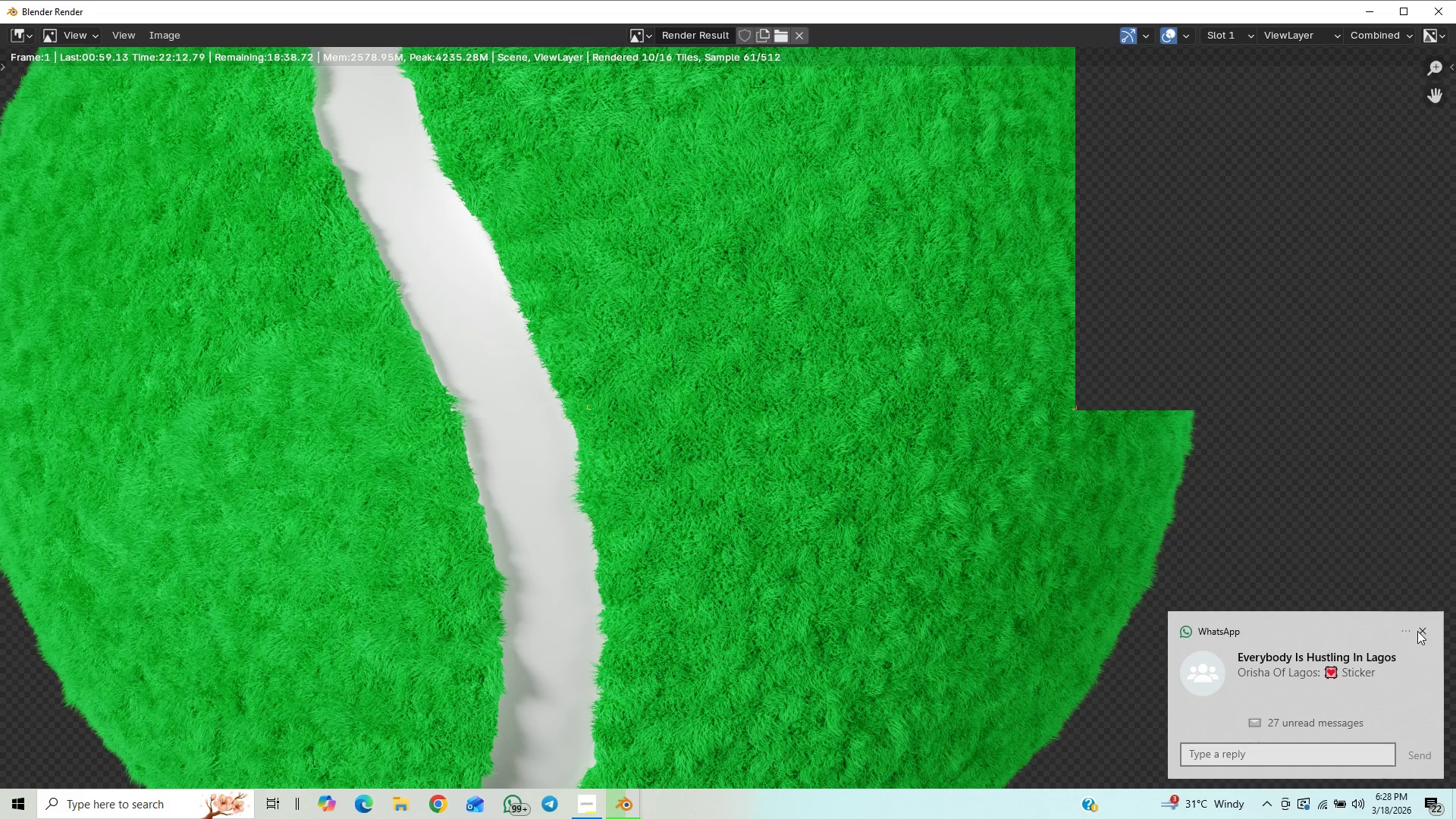 
left_click([1420, 632])
 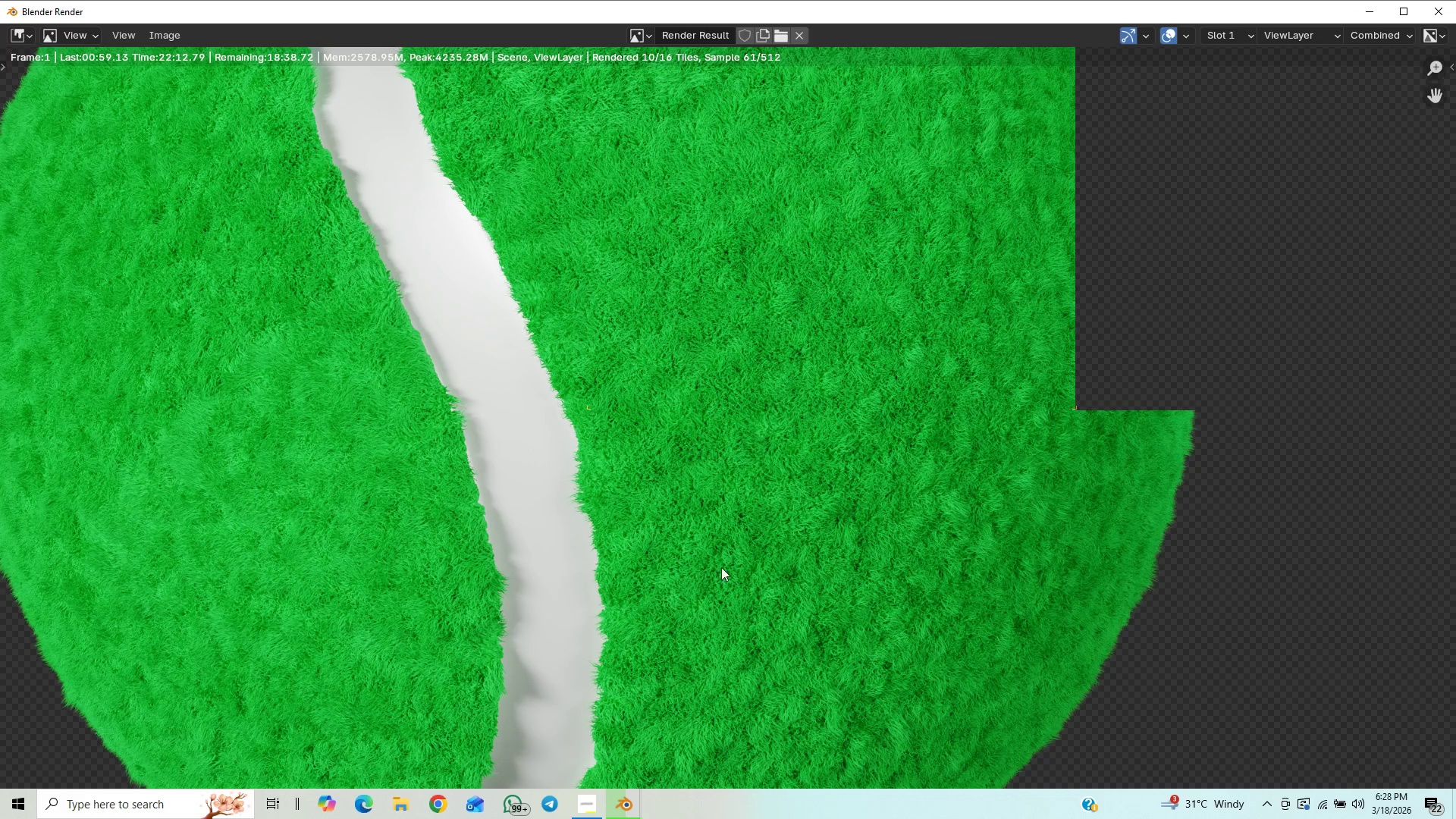 
scroll: coordinate [717, 564], scroll_direction: up, amount: 12.0
 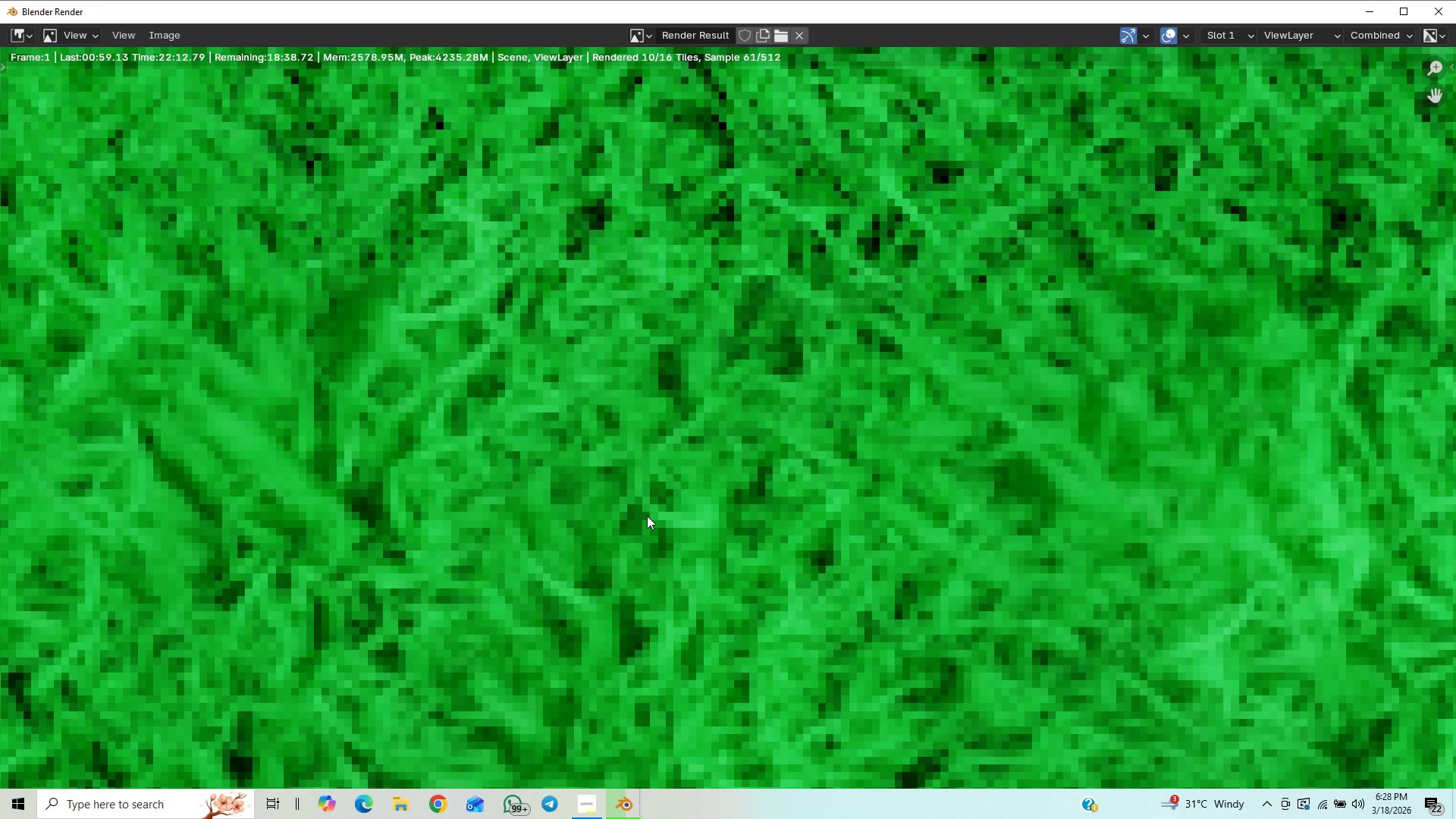 
scroll: coordinate [650, 517], scroll_direction: down, amount: 1.0
 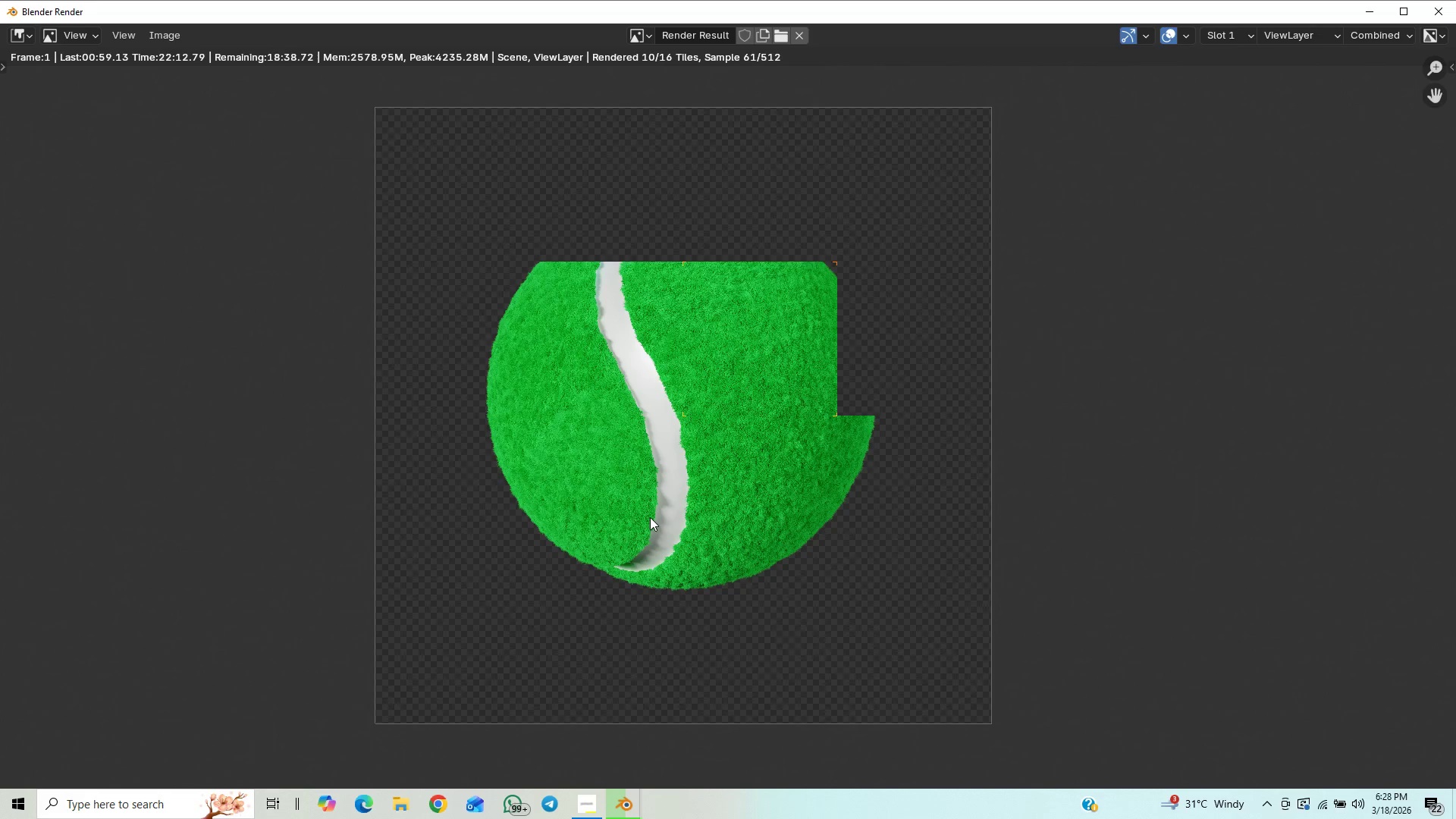 
scroll: coordinate [650, 517], scroll_direction: up, amount: 4.0
 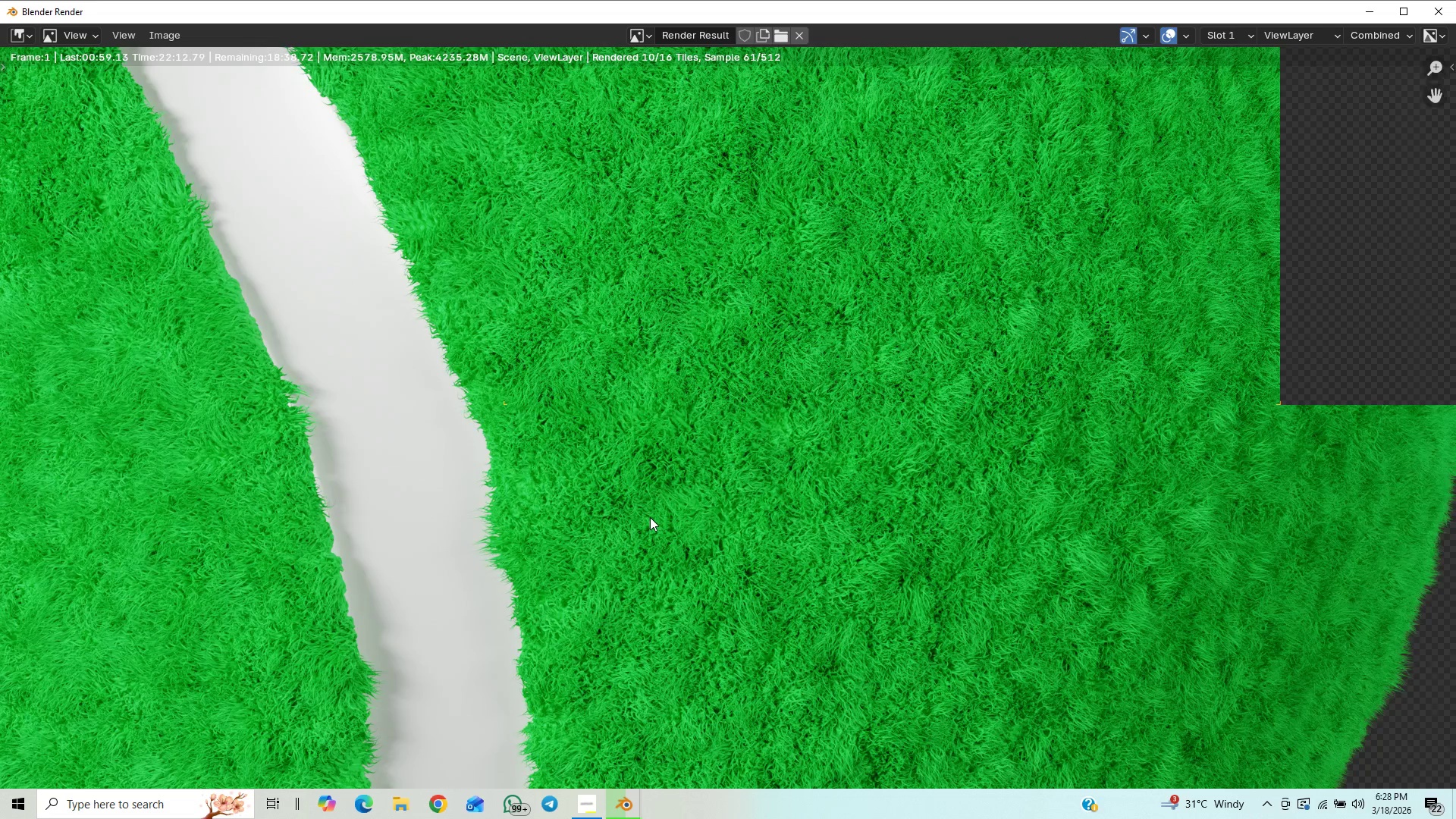 
scroll: coordinate [650, 517], scroll_direction: down, amount: 16.0
 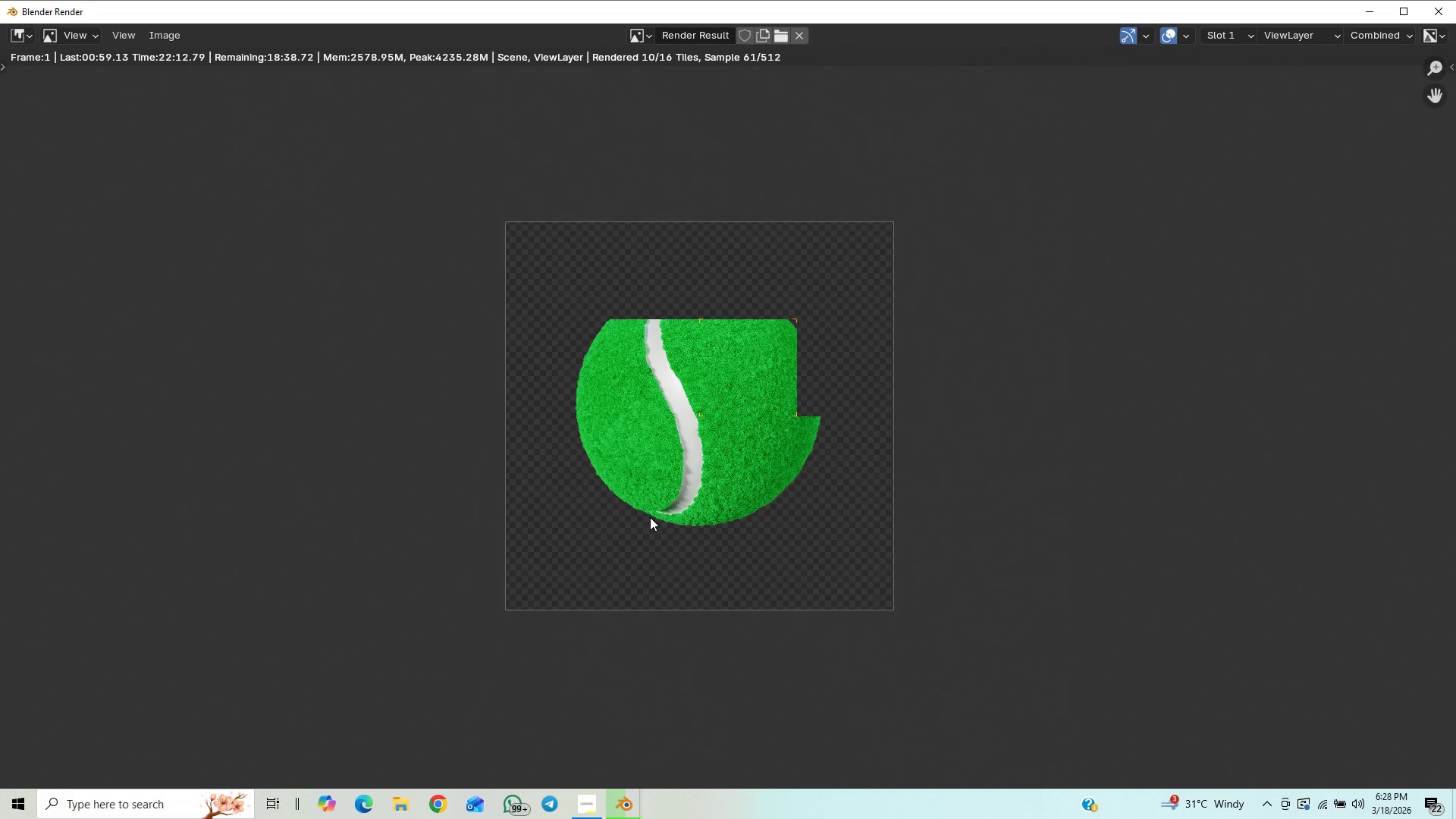 
scroll: coordinate [379, 485], scroll_direction: up, amount: 8.0
 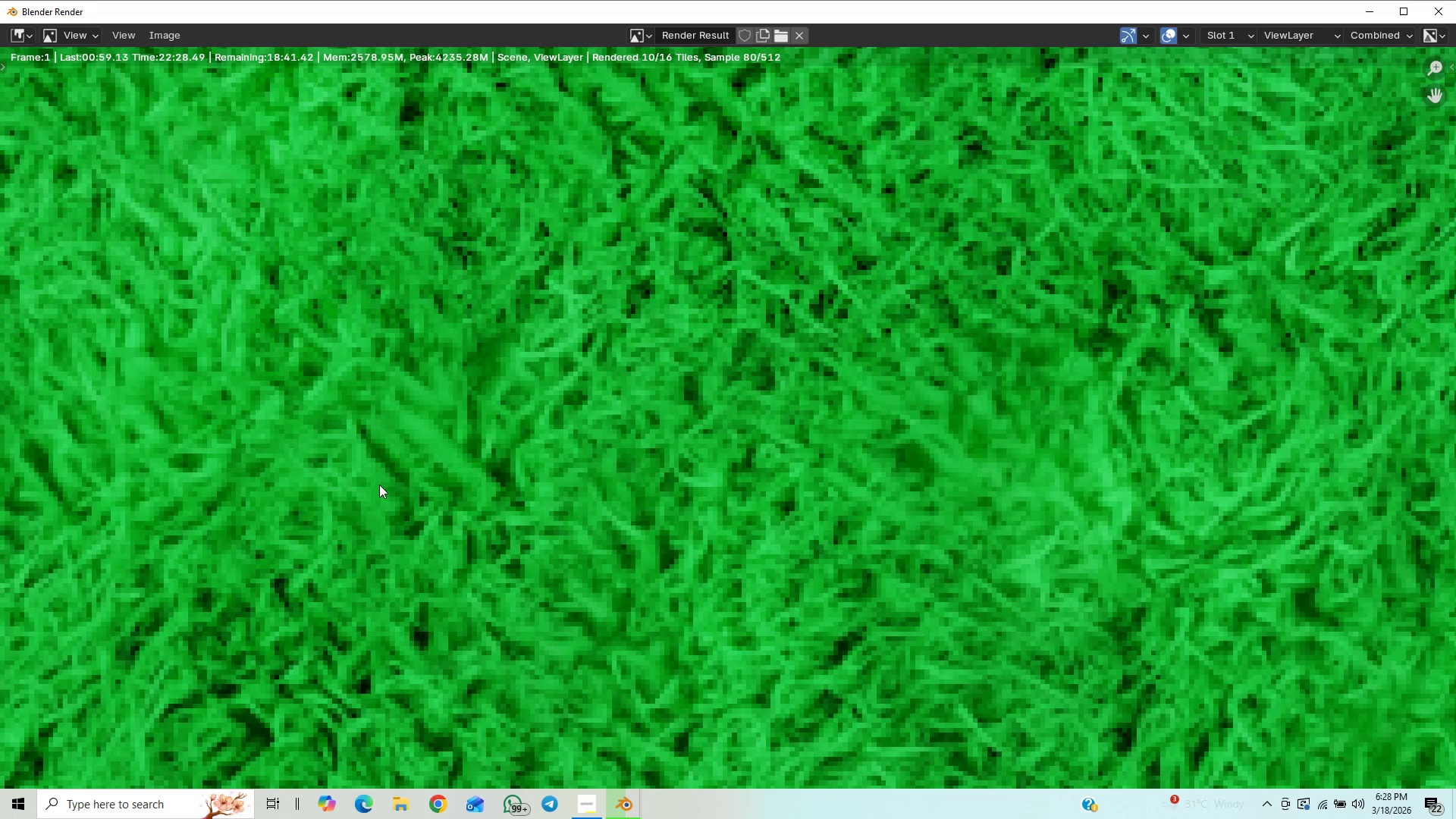 
scroll: coordinate [392, 481], scroll_direction: down, amount: 12.0
 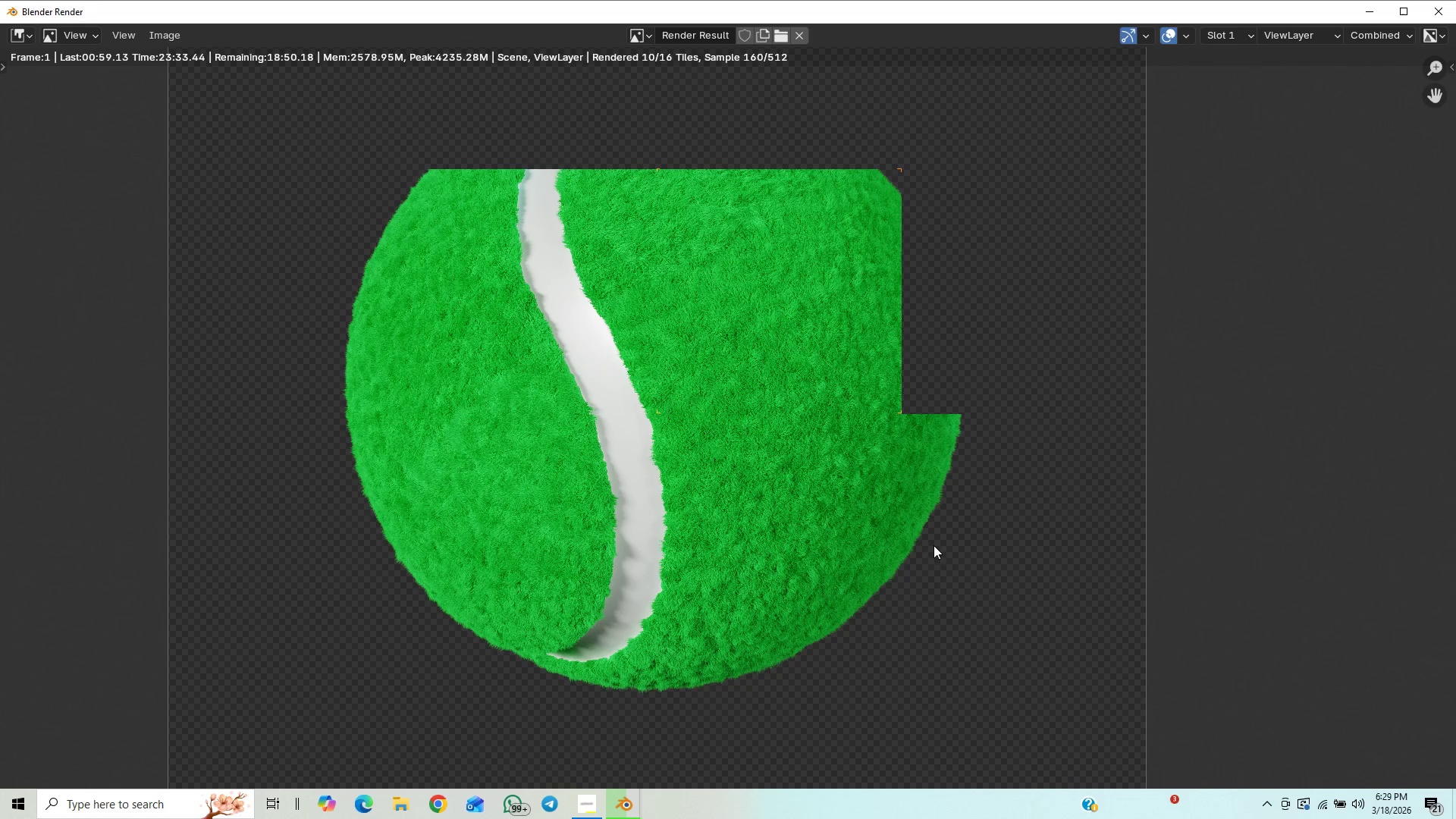 
wait(65.13)
 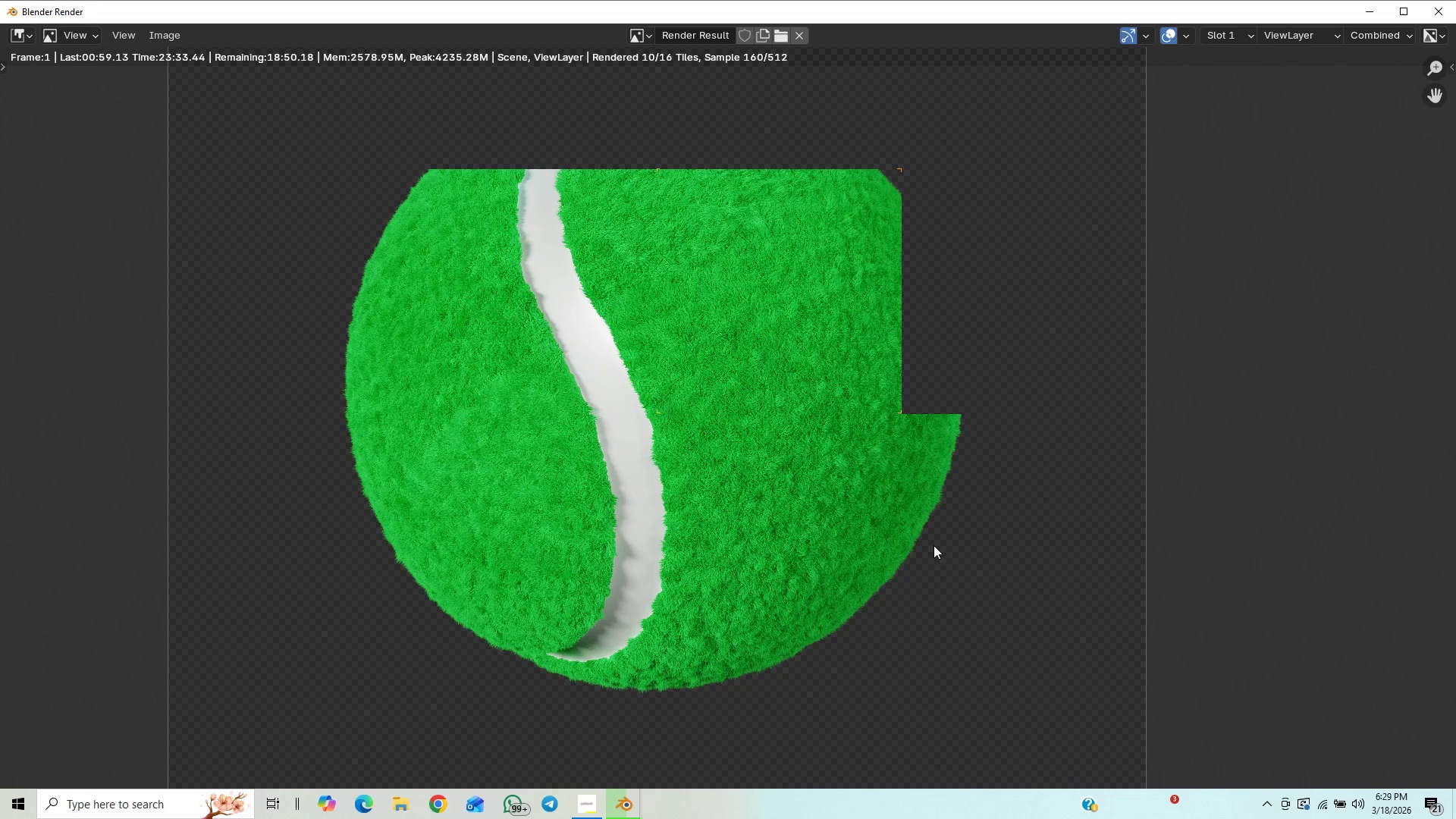 
left_click([1423, 648])
 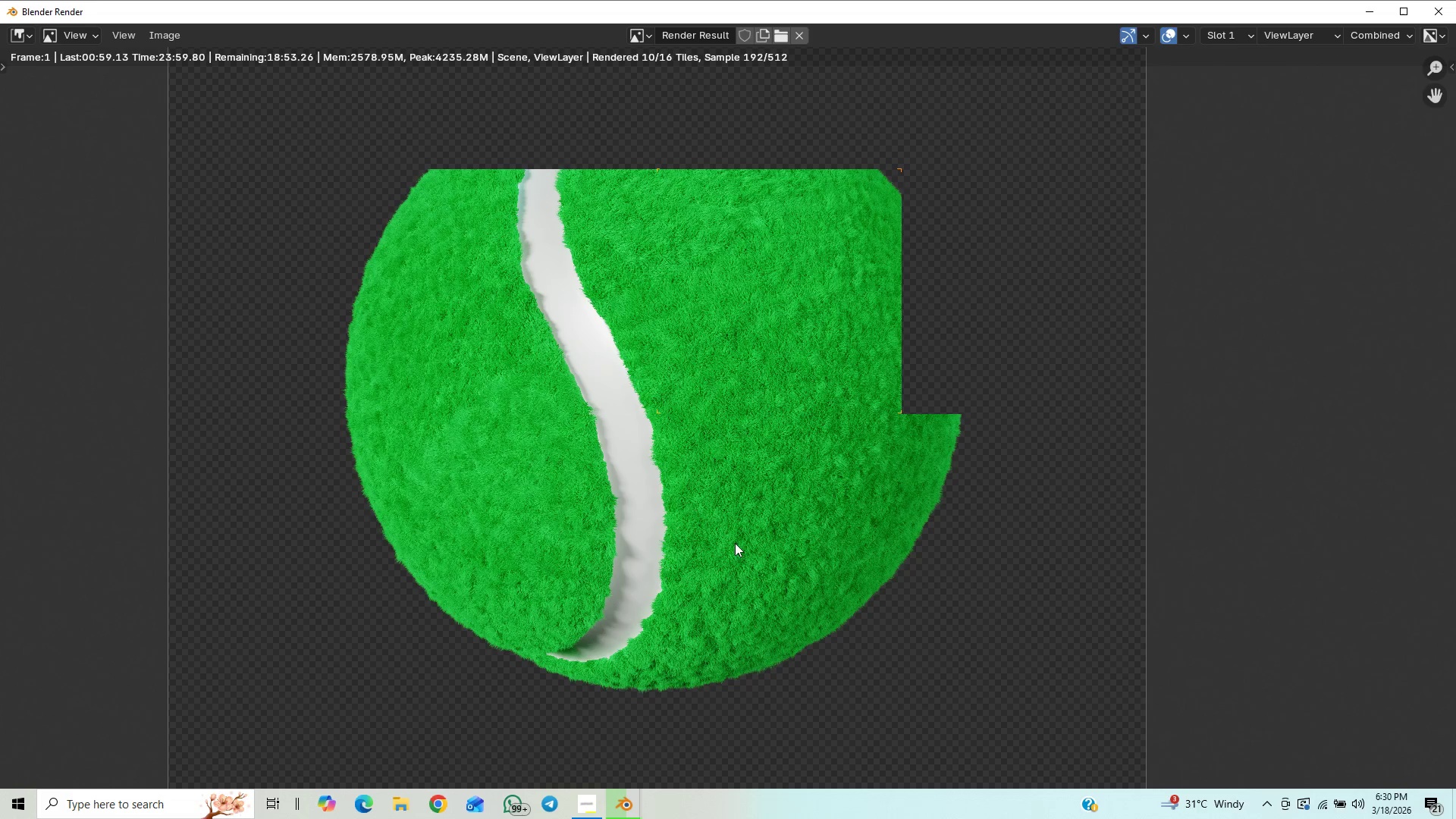 
wait(26.81)
 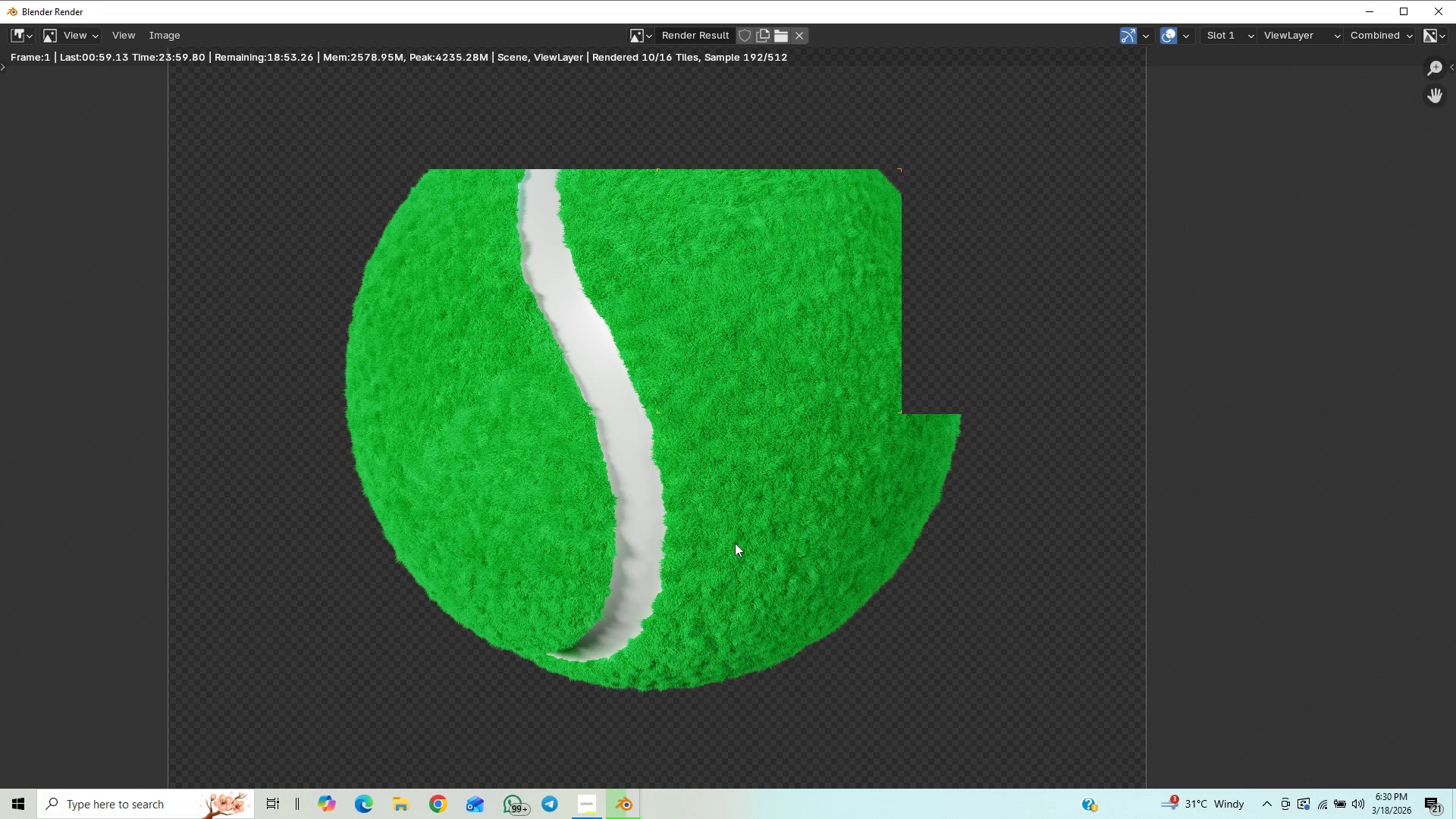 
left_click([1421, 615])
 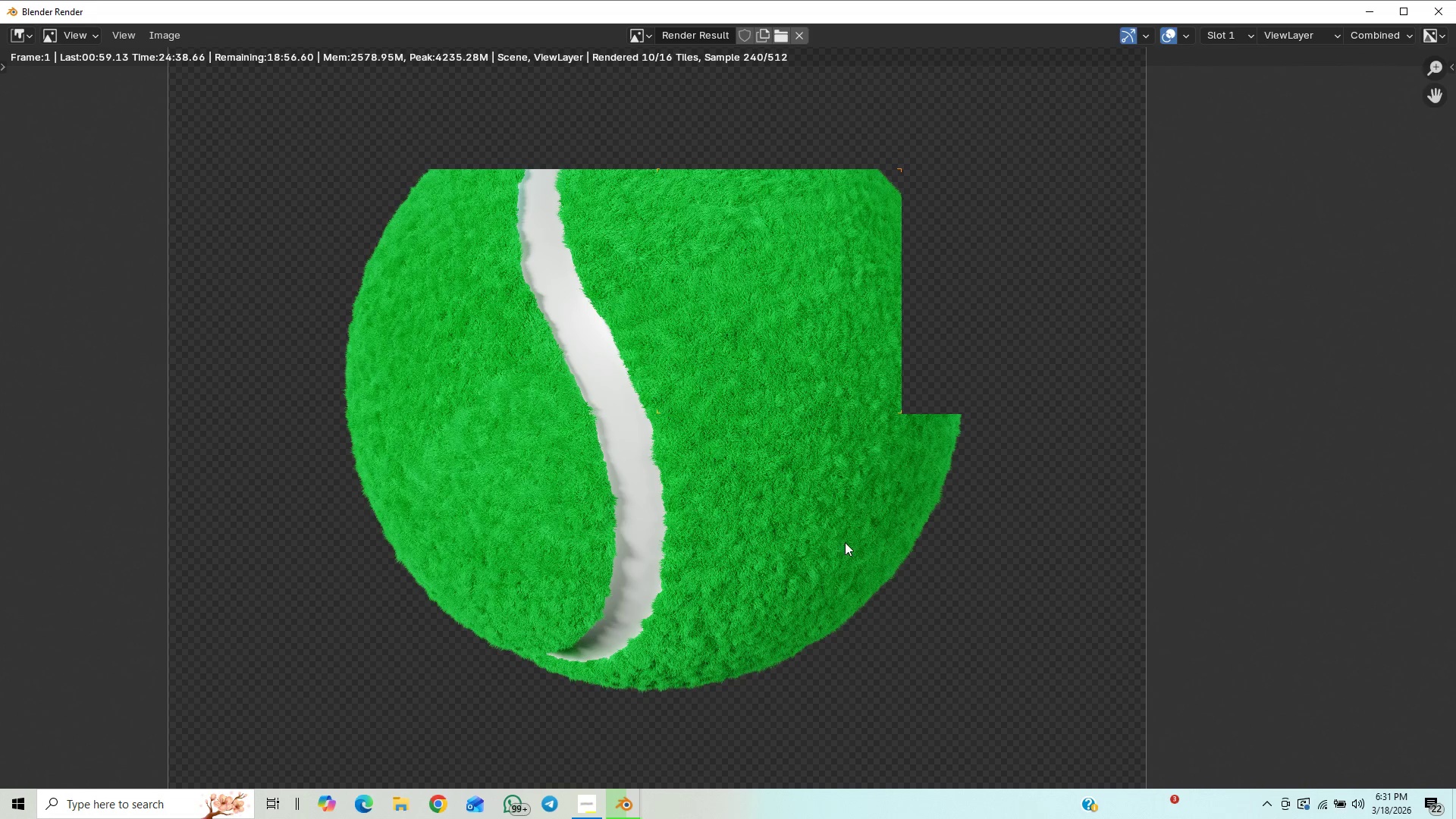 
wait(38.45)
 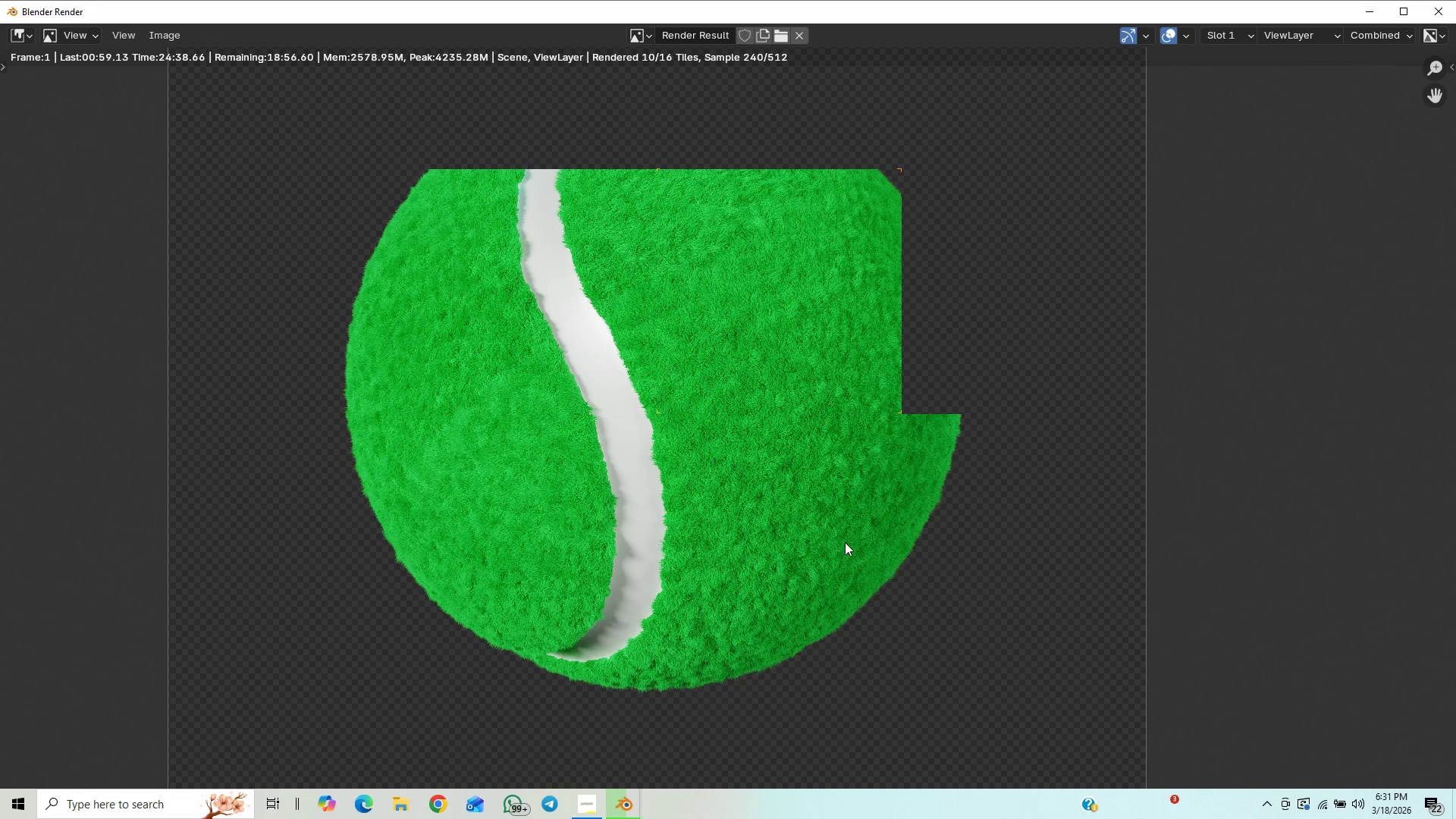 
scroll: coordinate [717, 526], scroll_direction: up, amount: 7.0
 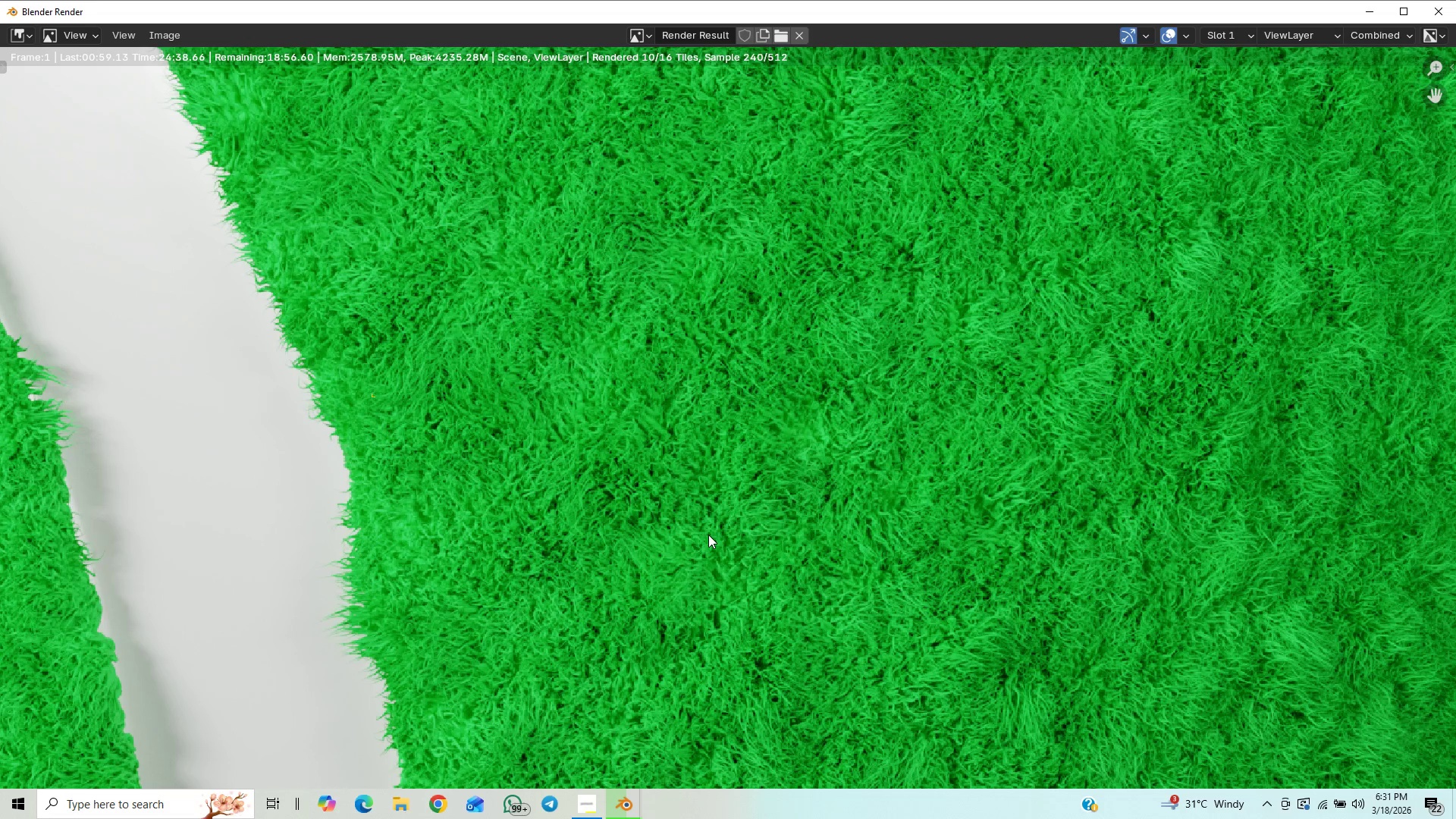 
scroll: coordinate [708, 535], scroll_direction: down, amount: 1.0
 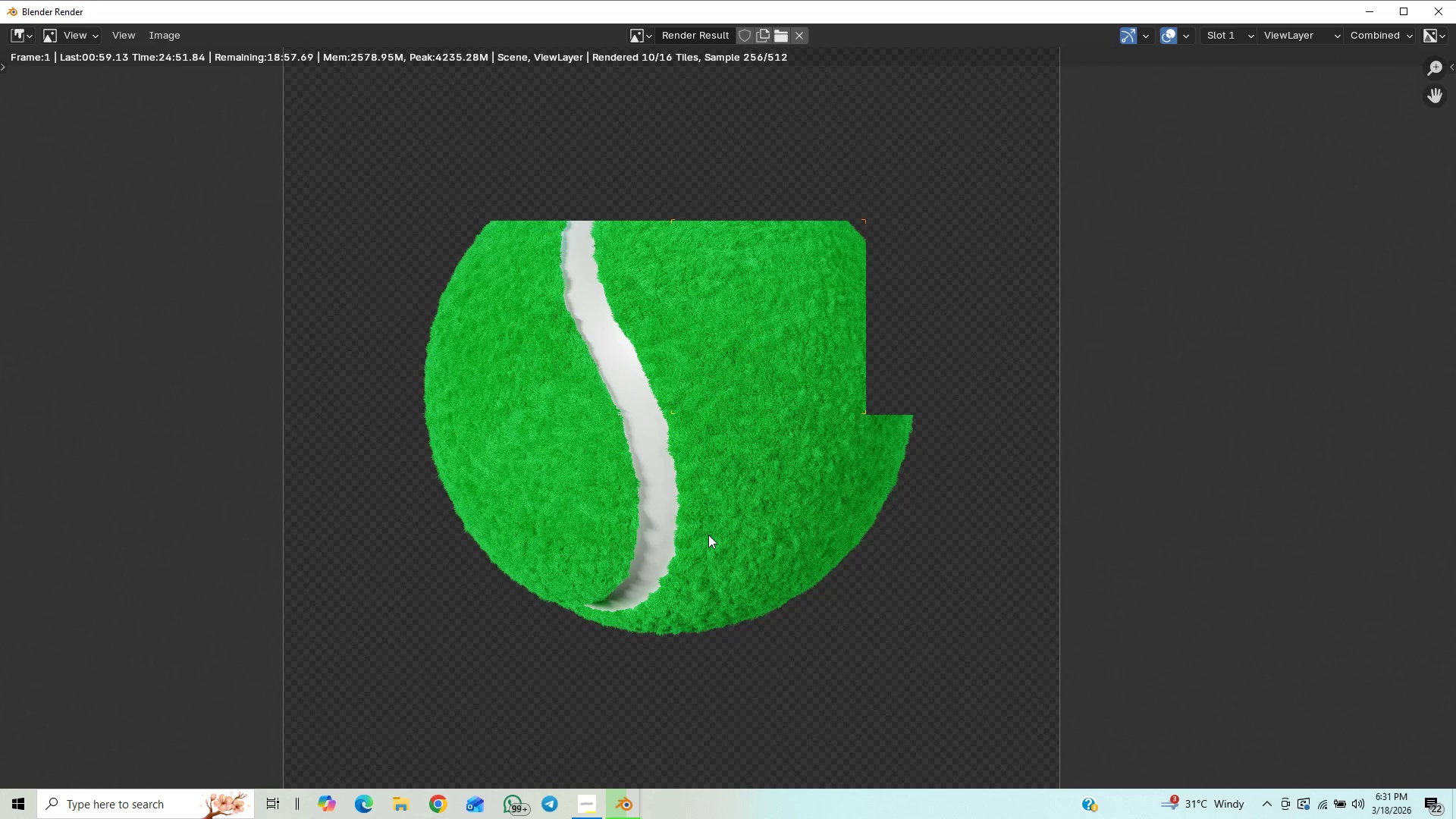 
scroll: coordinate [708, 535], scroll_direction: up, amount: 5.0
 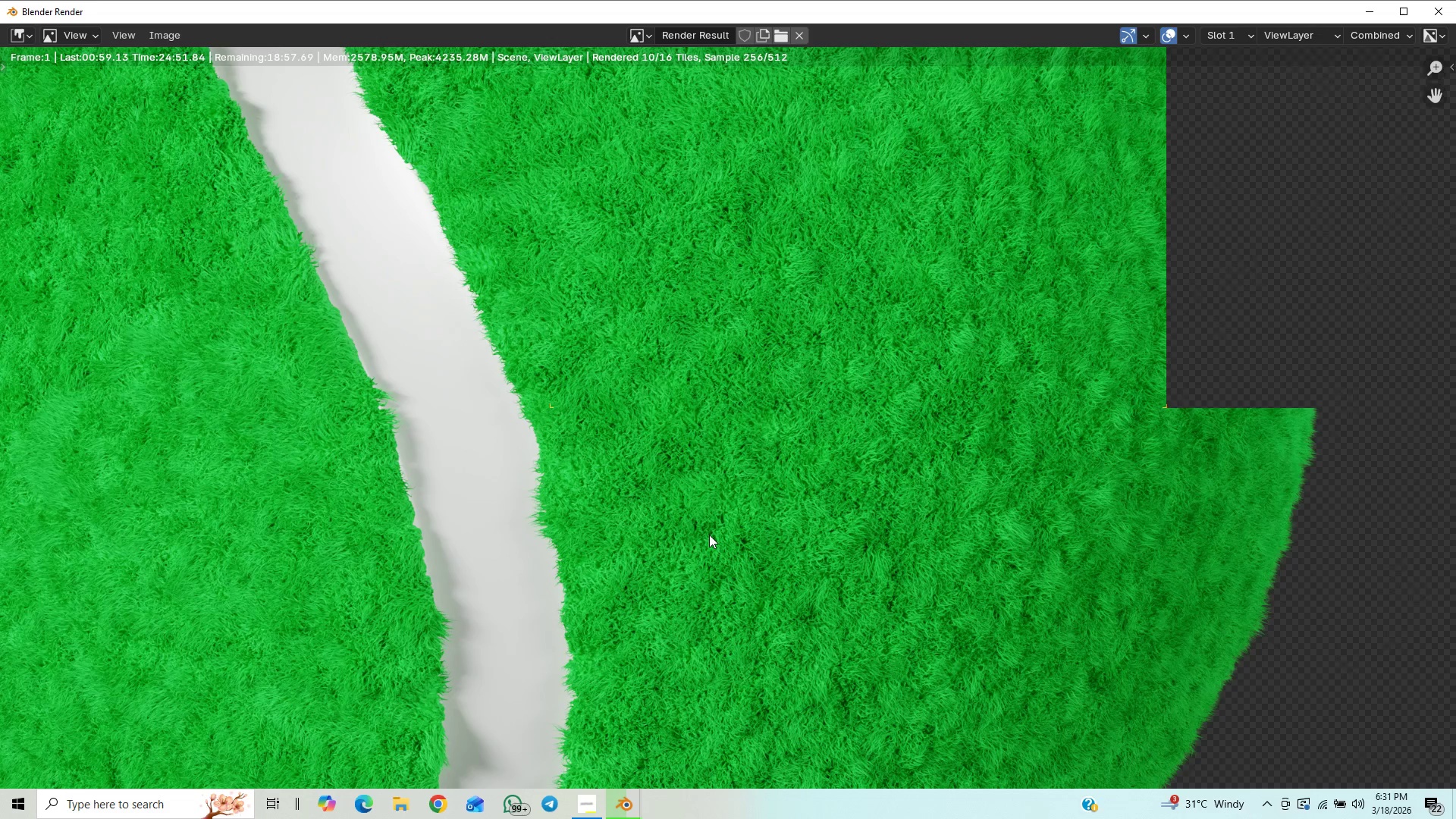 
scroll: coordinate [711, 535], scroll_direction: down, amount: 8.0
 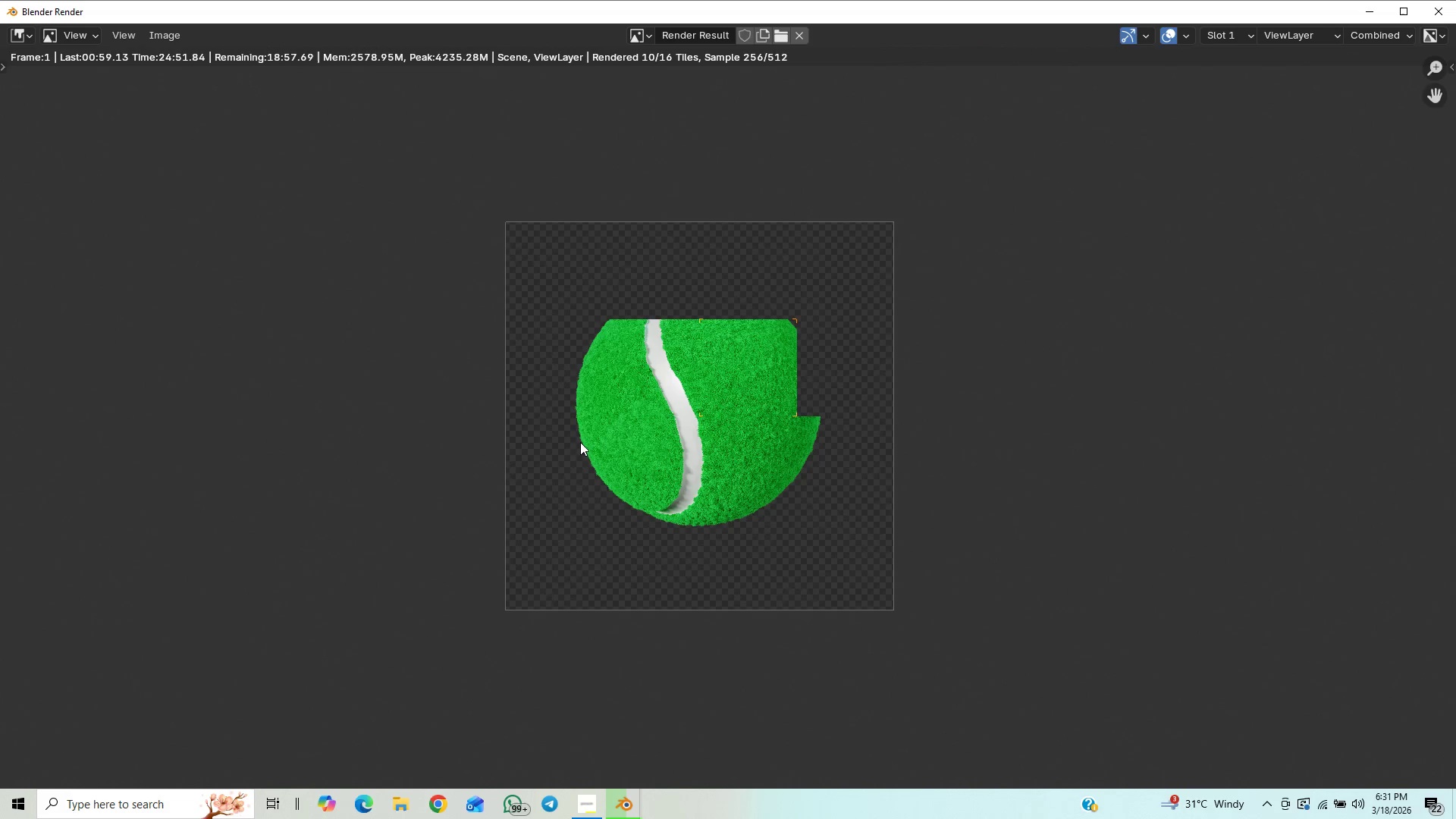 
scroll: coordinate [585, 420], scroll_direction: up, amount: 6.0
 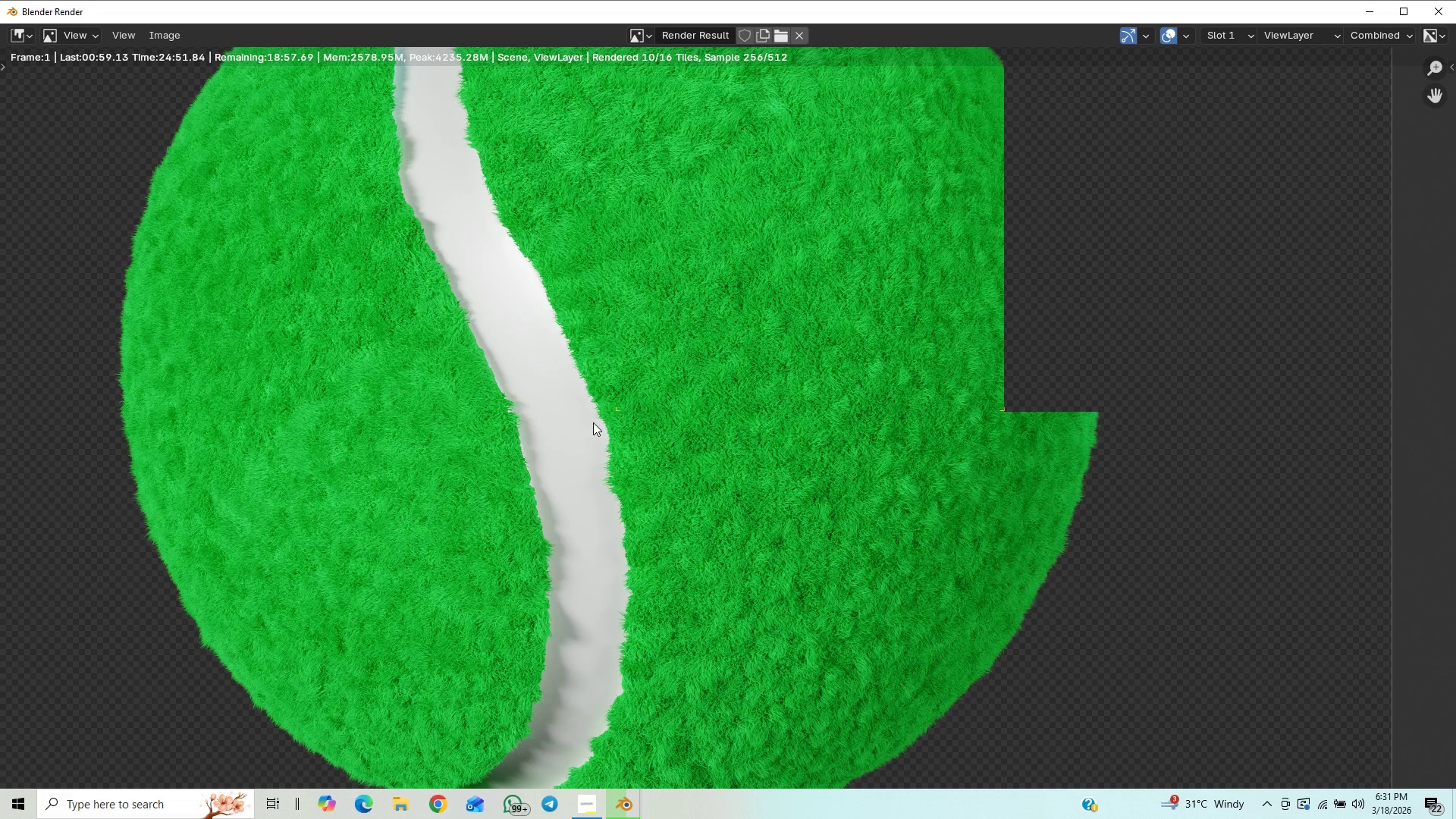 
scroll: coordinate [595, 422], scroll_direction: down, amount: 1.0
 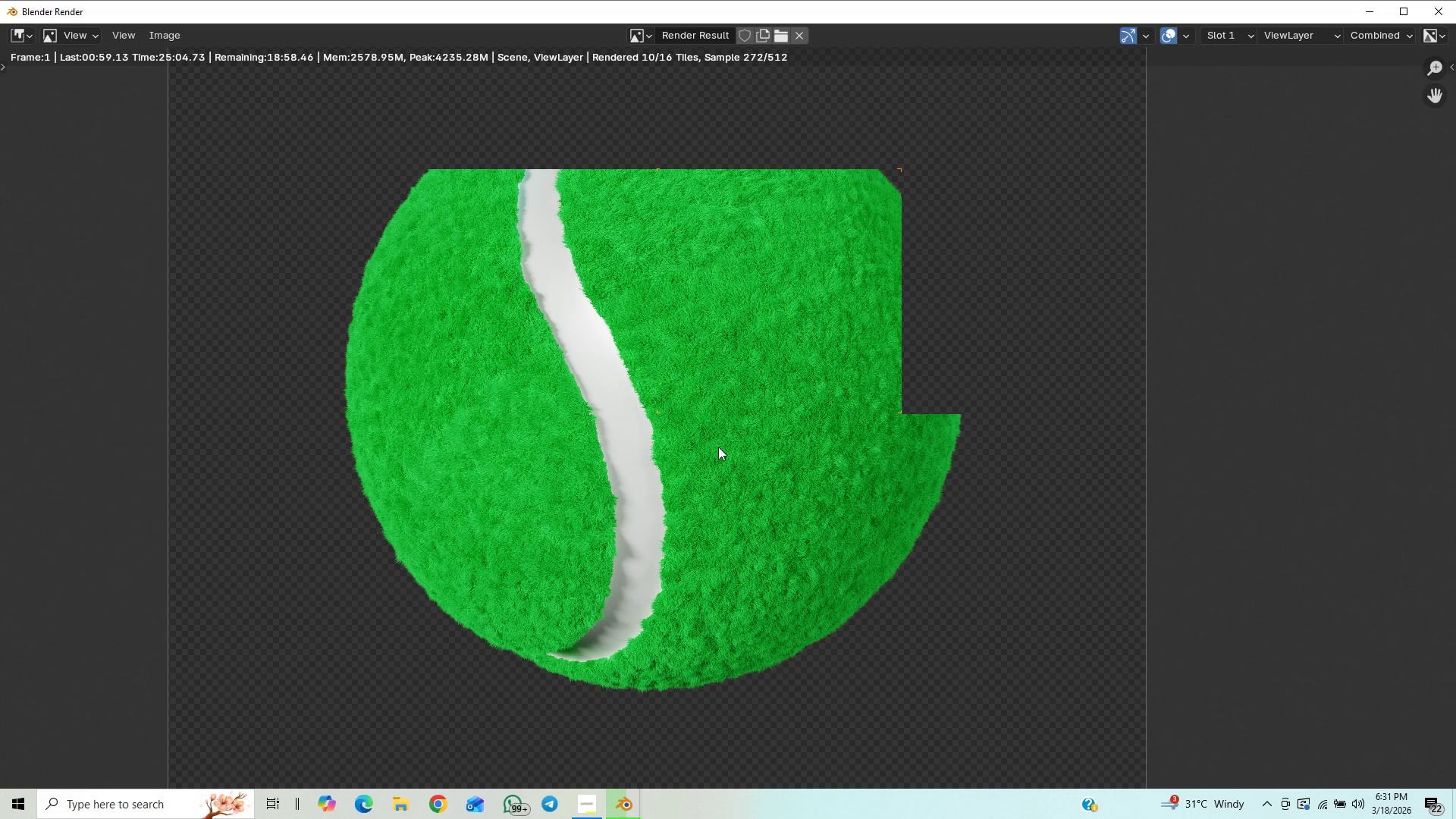 
wait(7.03)
 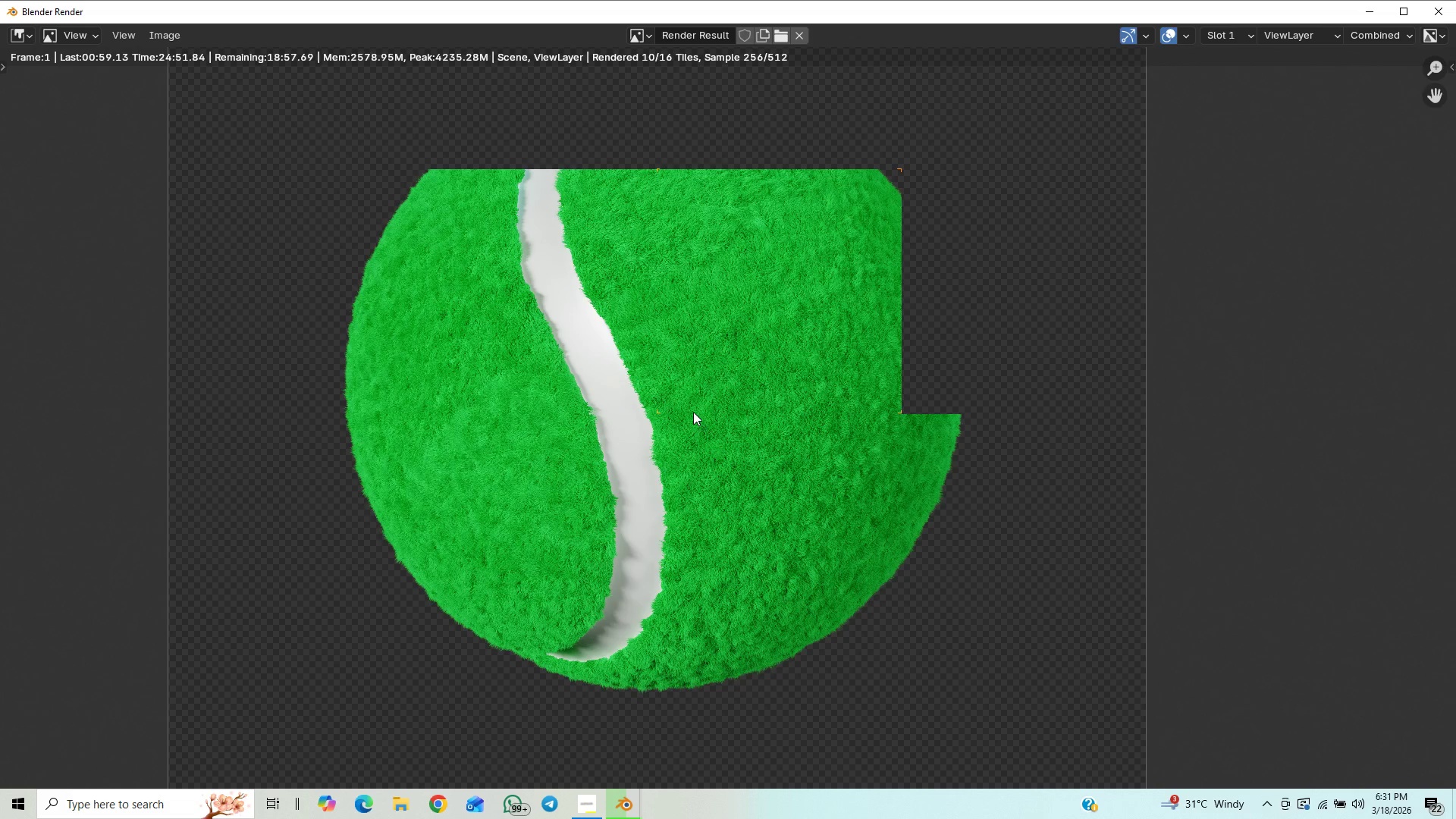 
left_click([581, 805])